 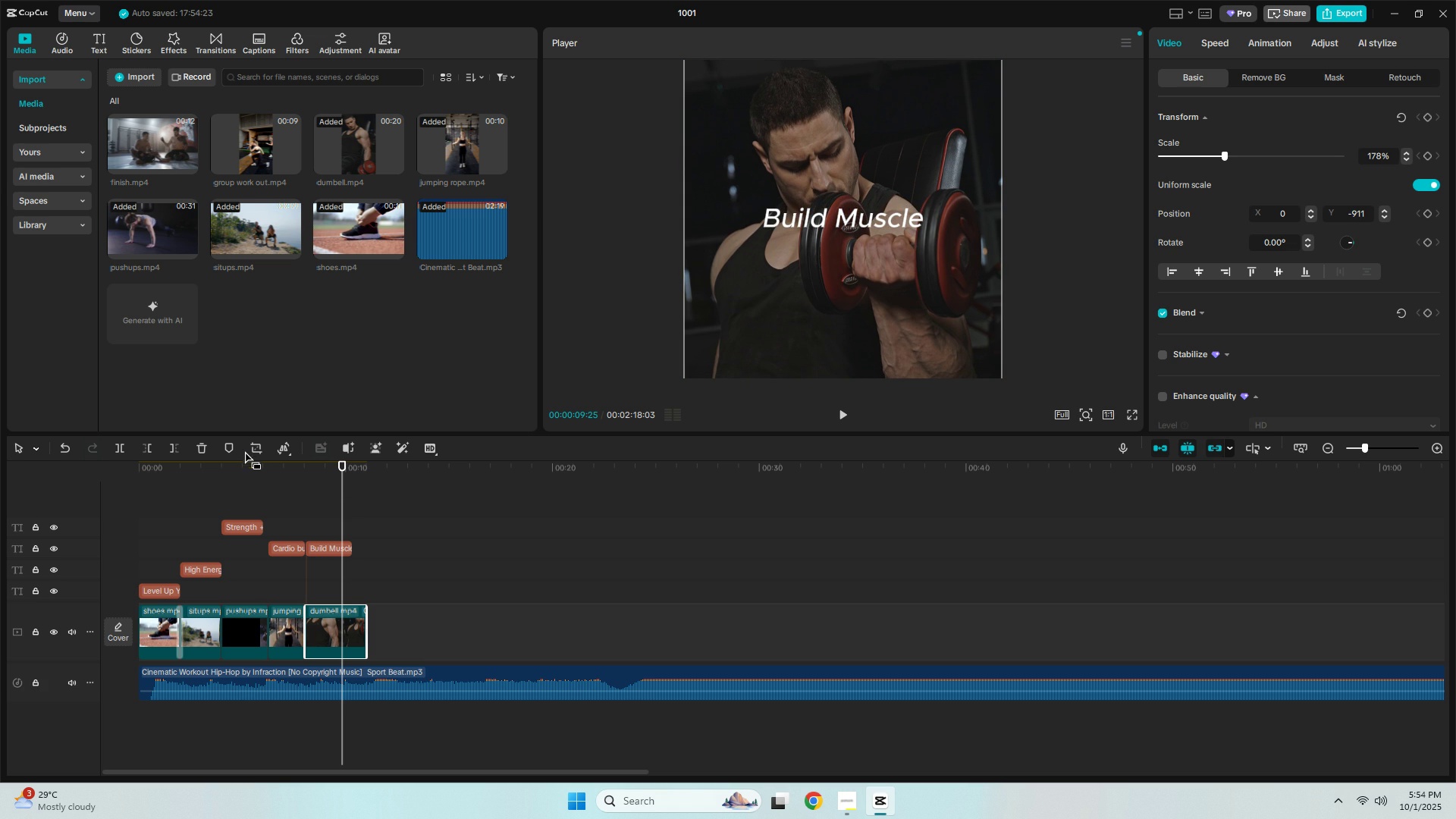 
left_click([243, 466])
 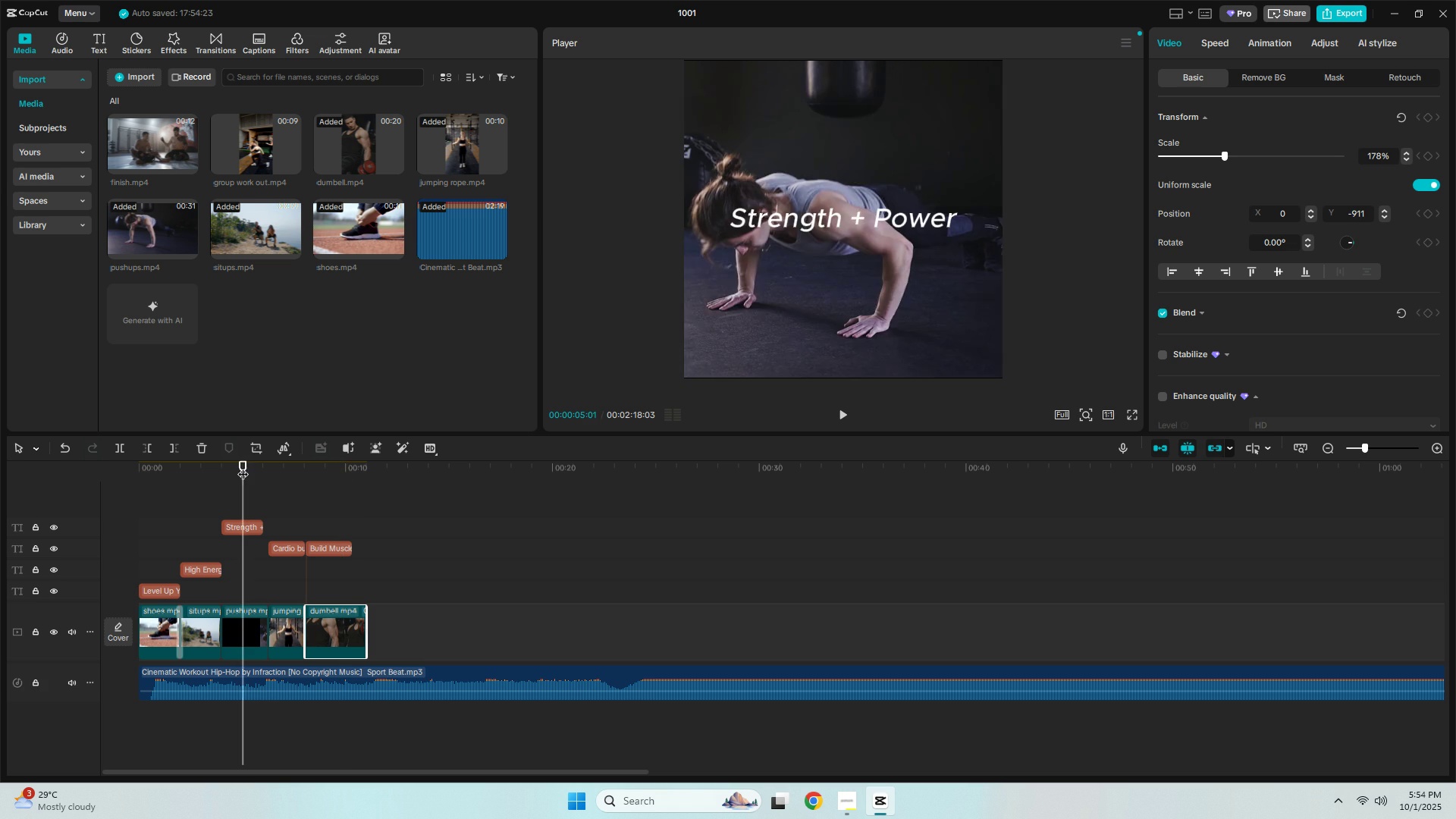 
key(Space)
 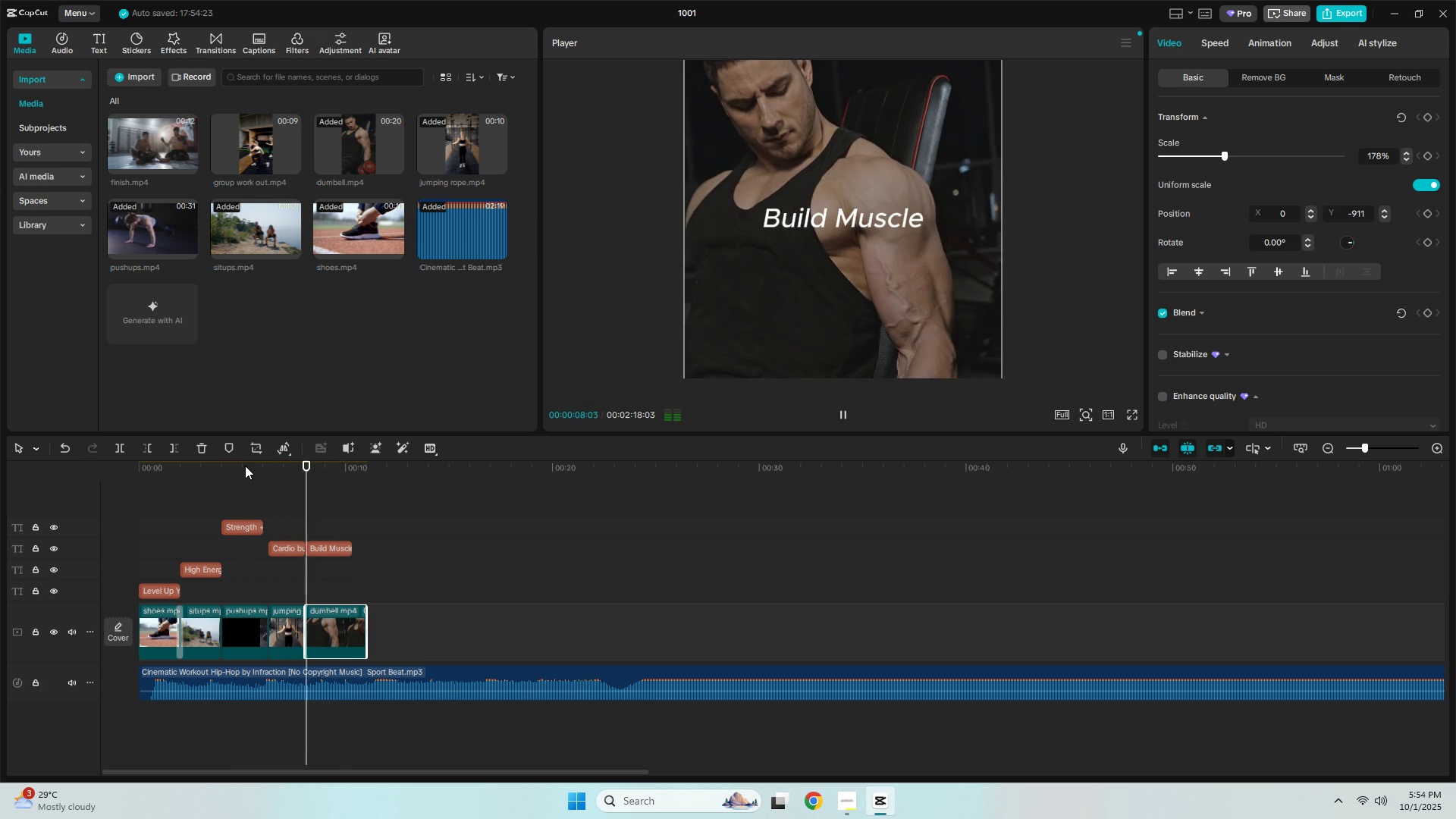 
key(Space)
 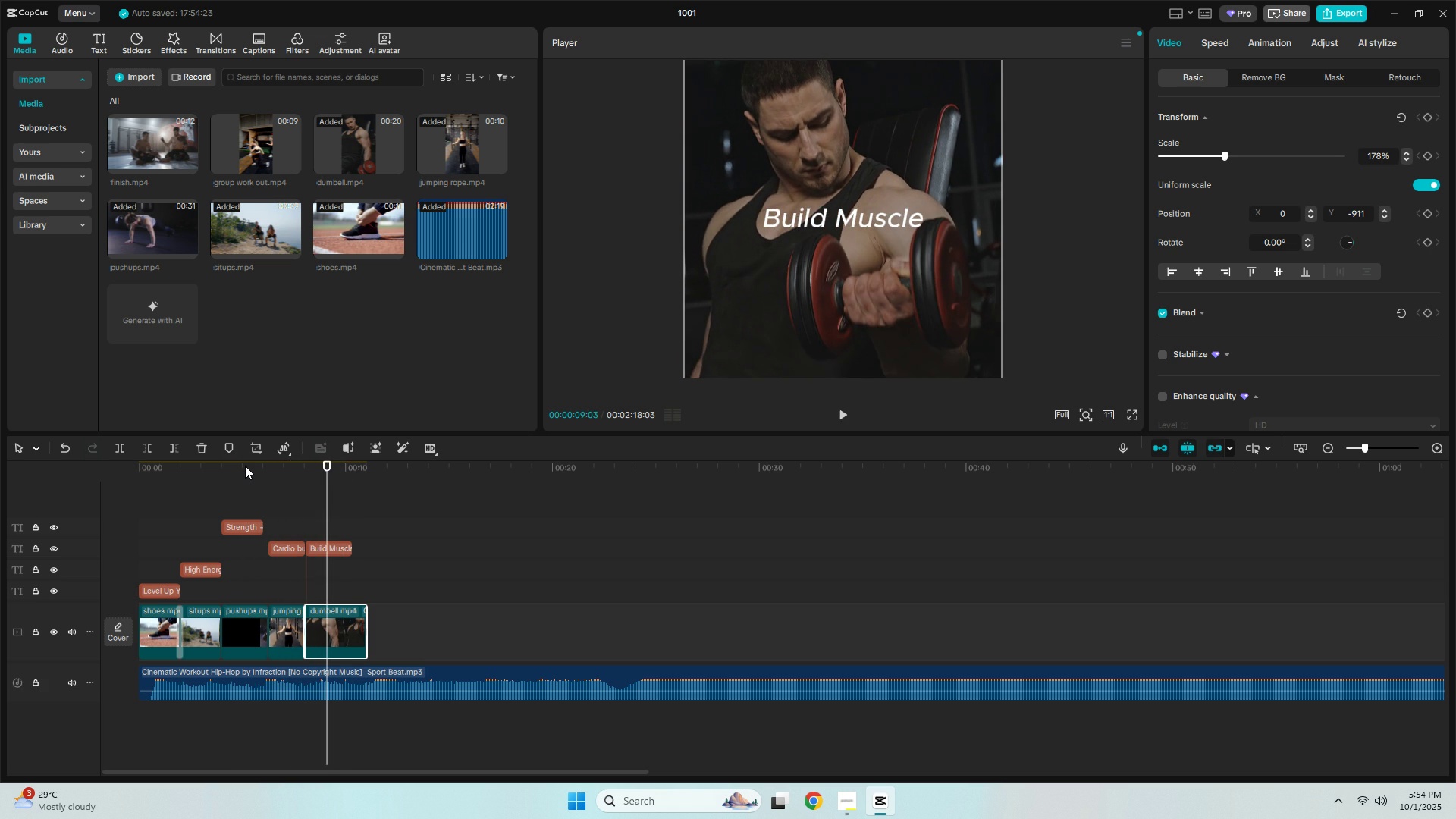 
key(Space)
 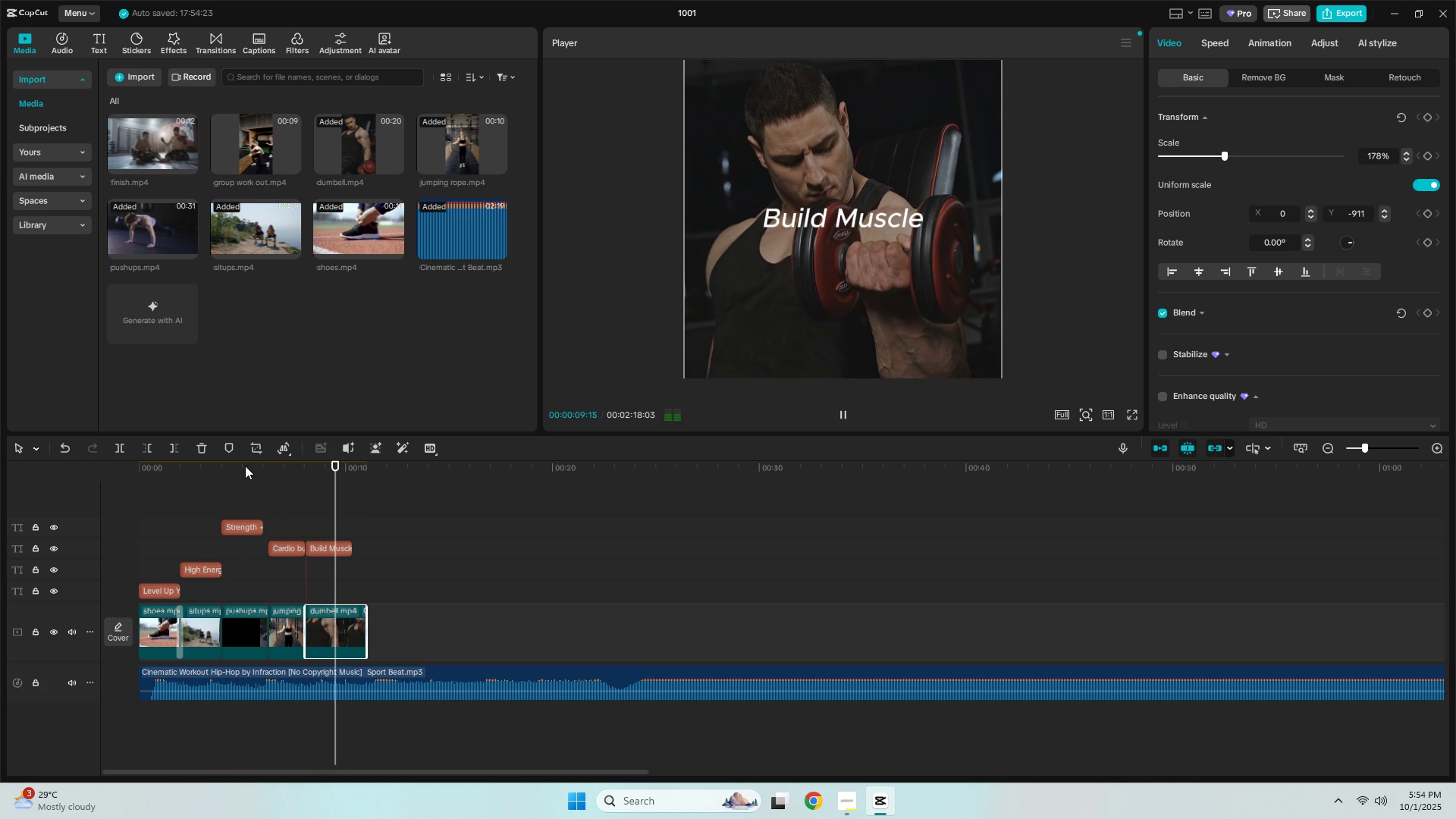 
key(Space)